 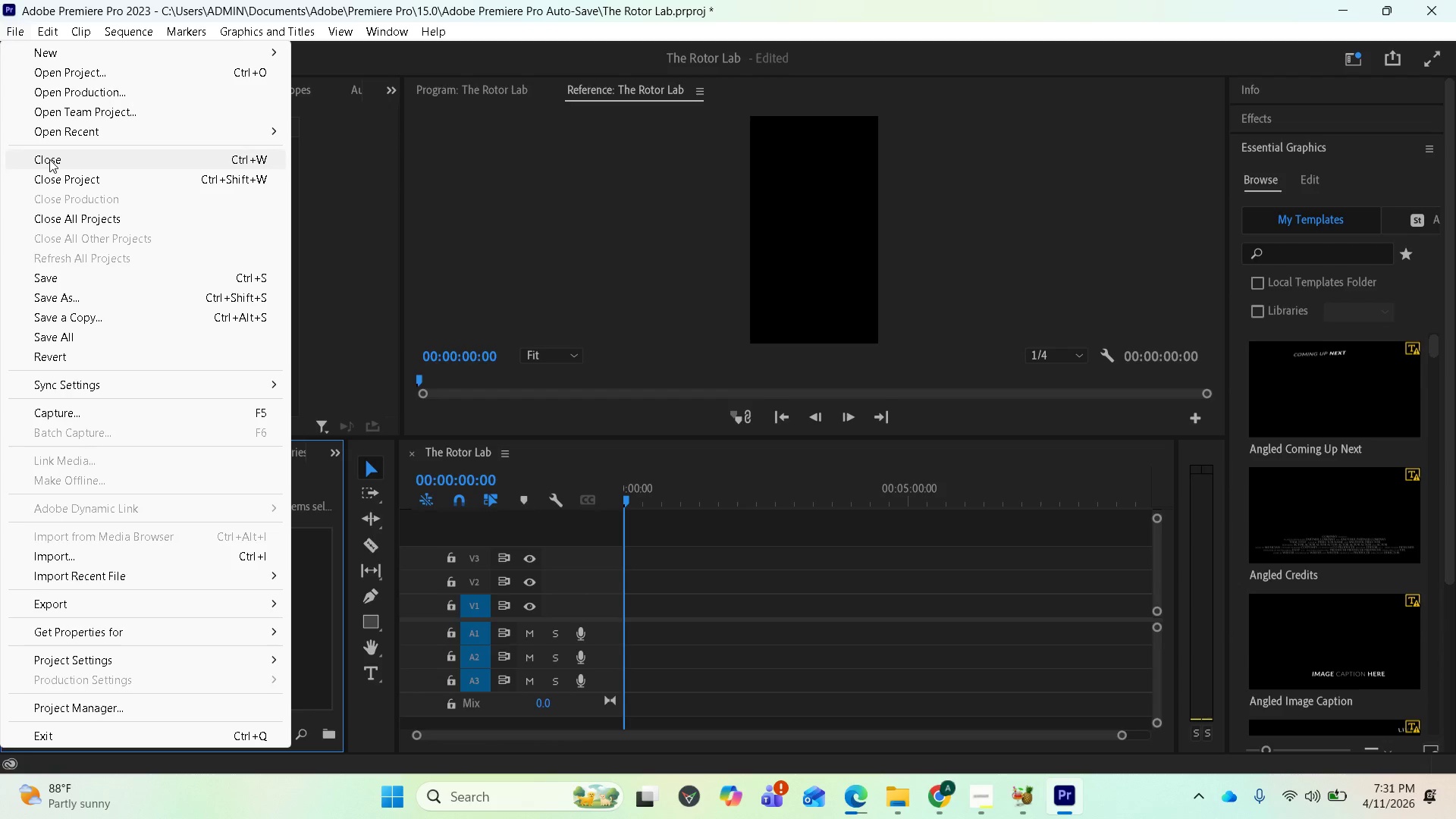 
left_click([57, 278])
 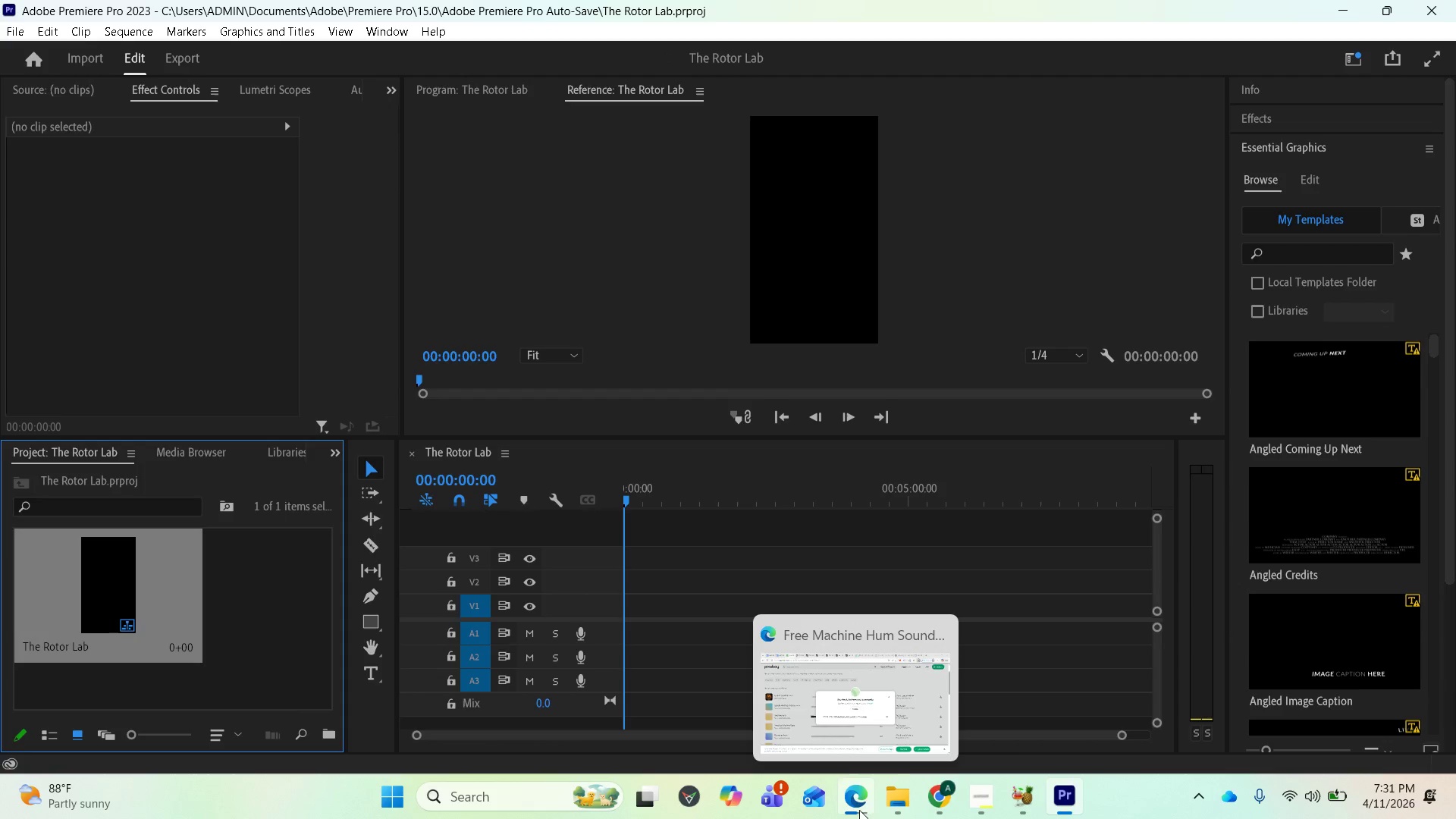 
left_click([828, 720])
 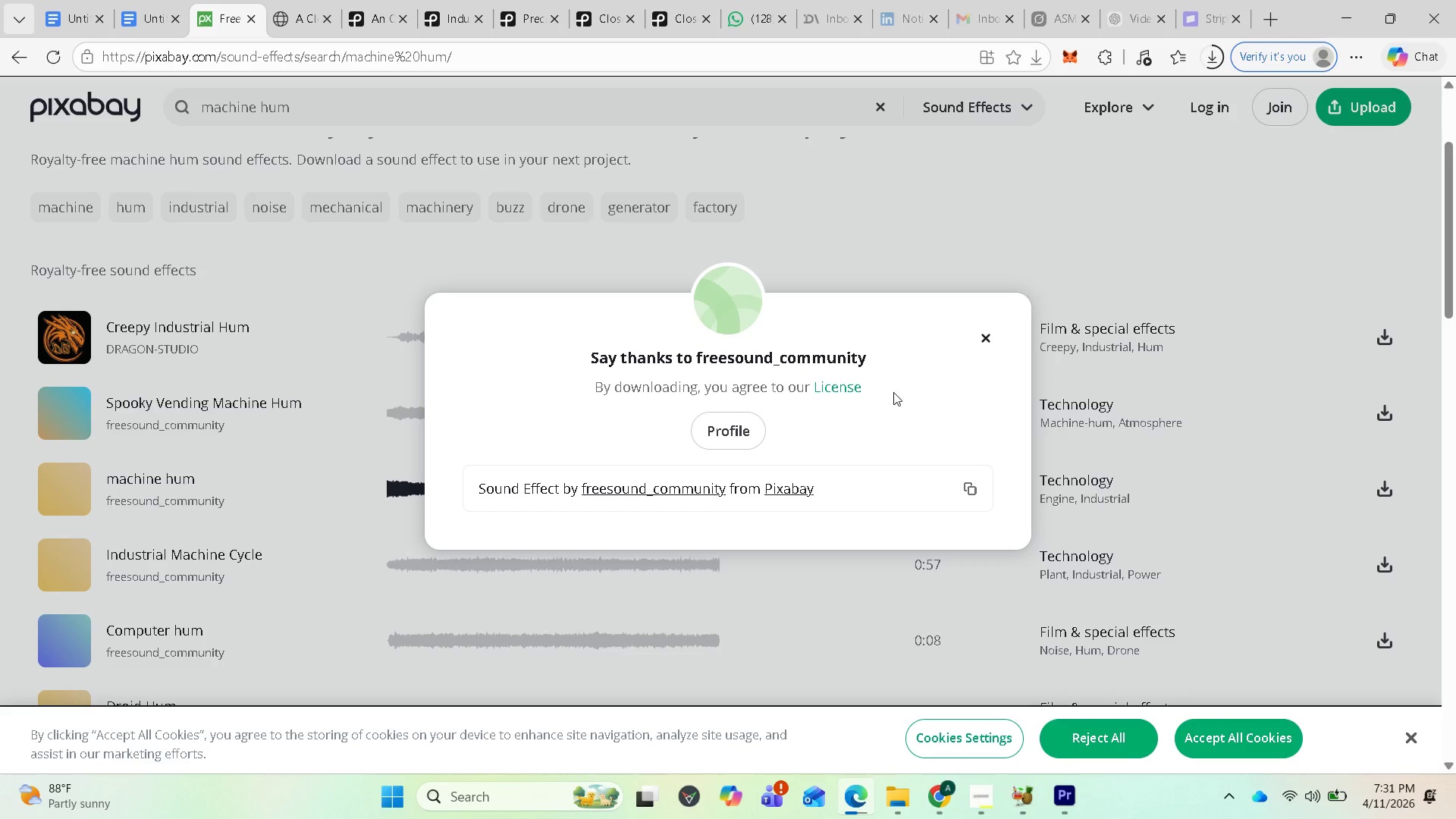 
left_click([983, 336])
 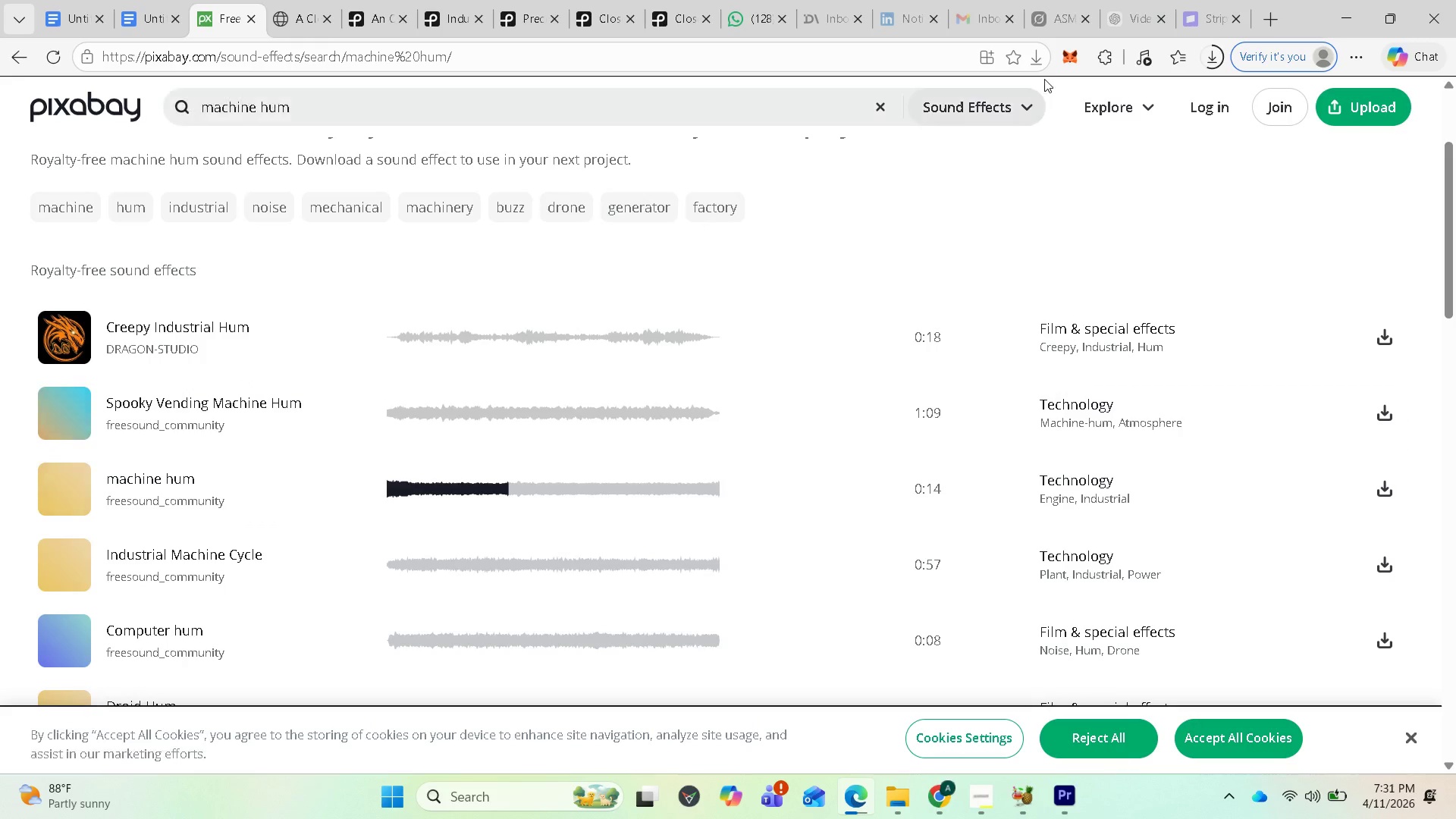 
left_click([1206, 61])
 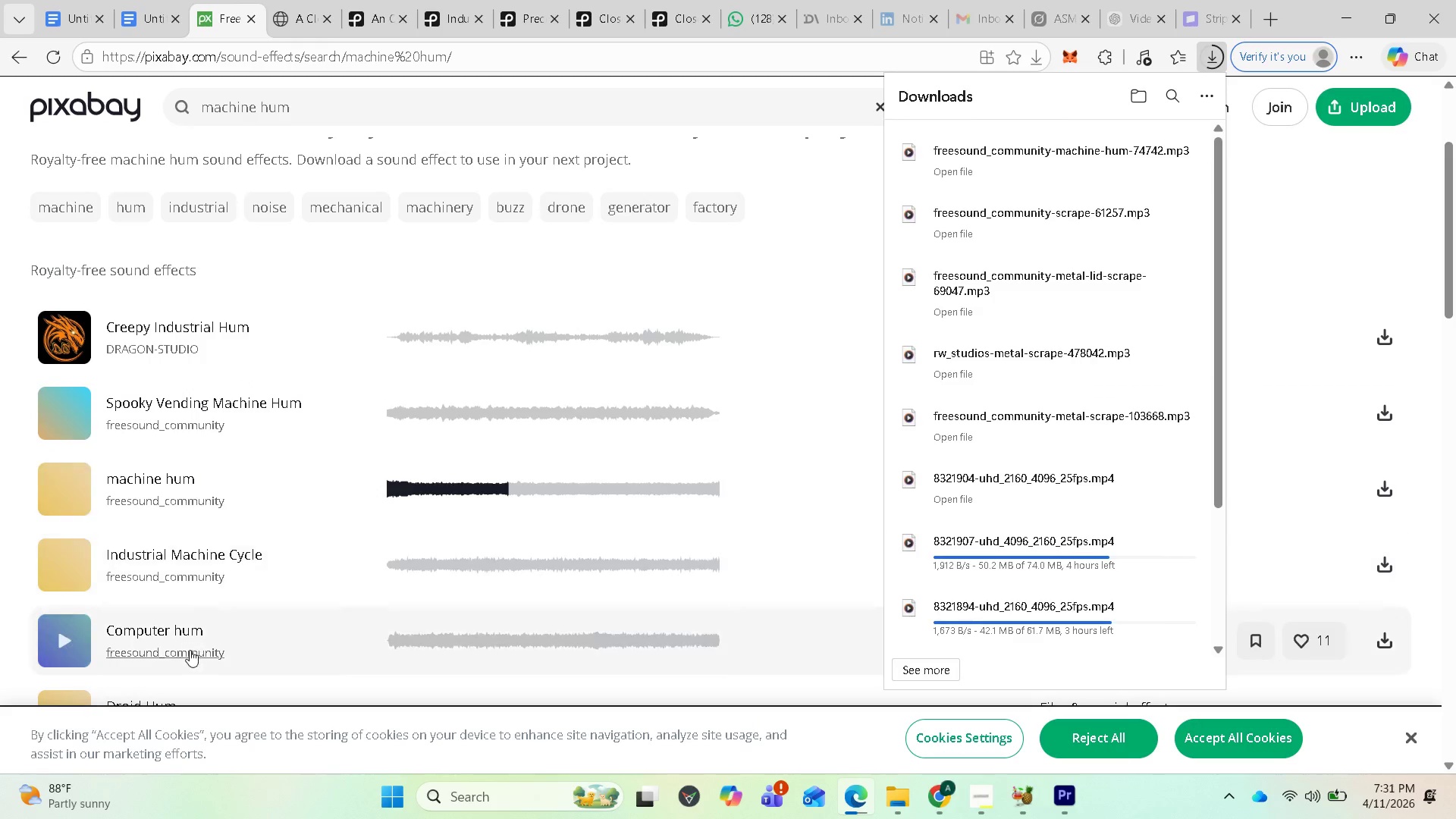 
scroll: coordinate [131, 639], scroll_direction: down, amount: 1.0
 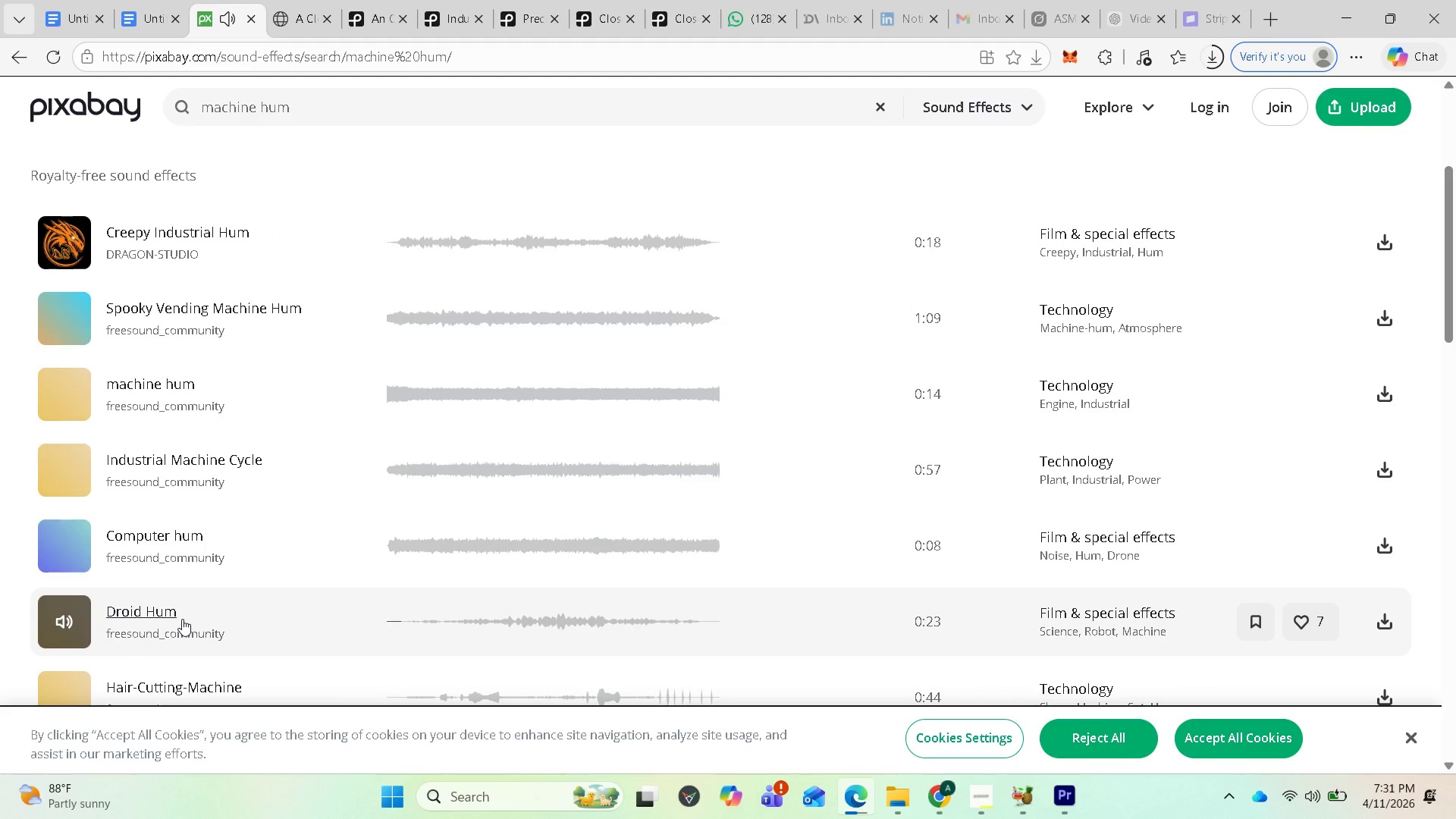 
wait(7.76)
 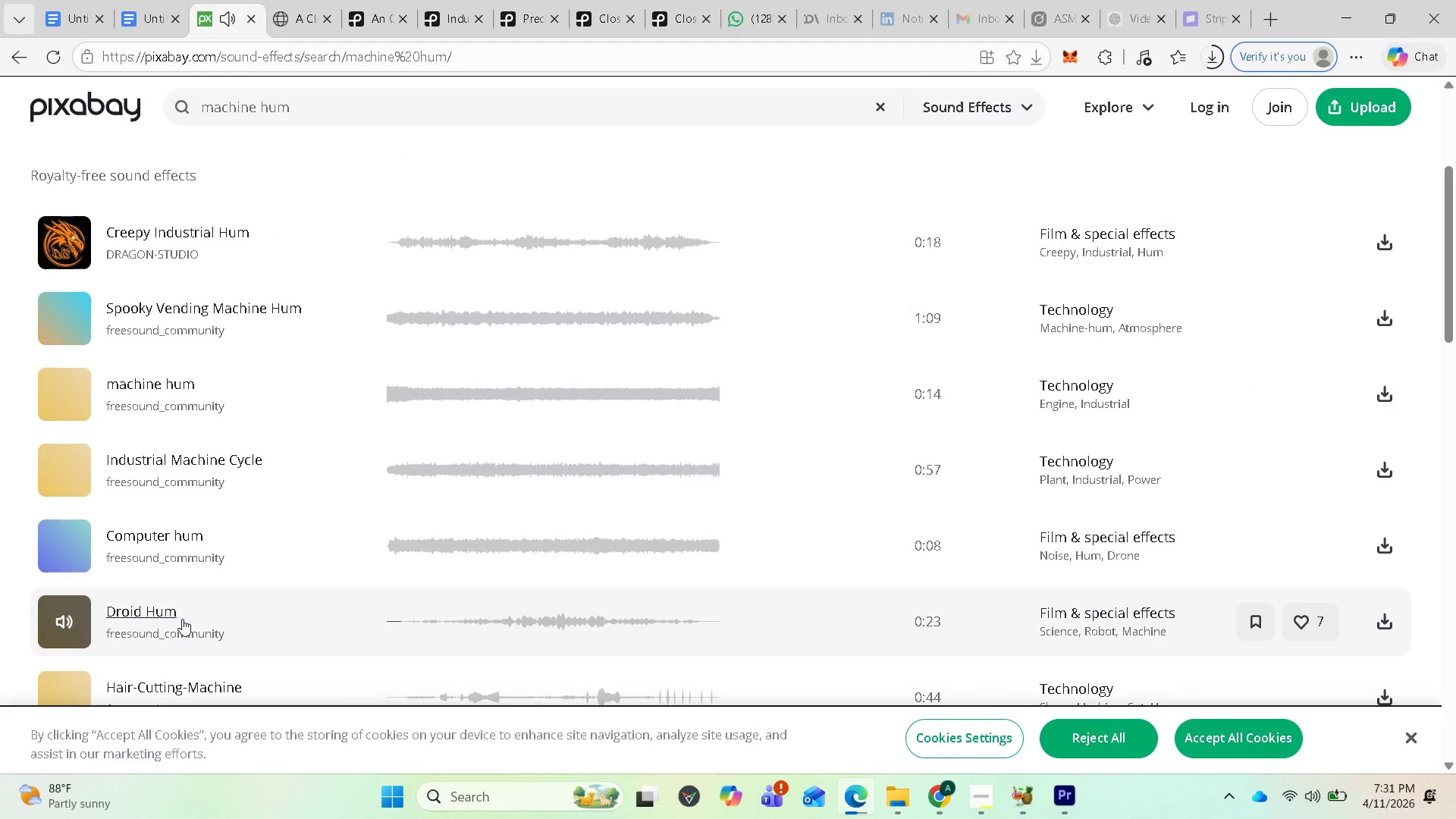 
scroll: coordinate [204, 381], scroll_direction: up, amount: 1.0
 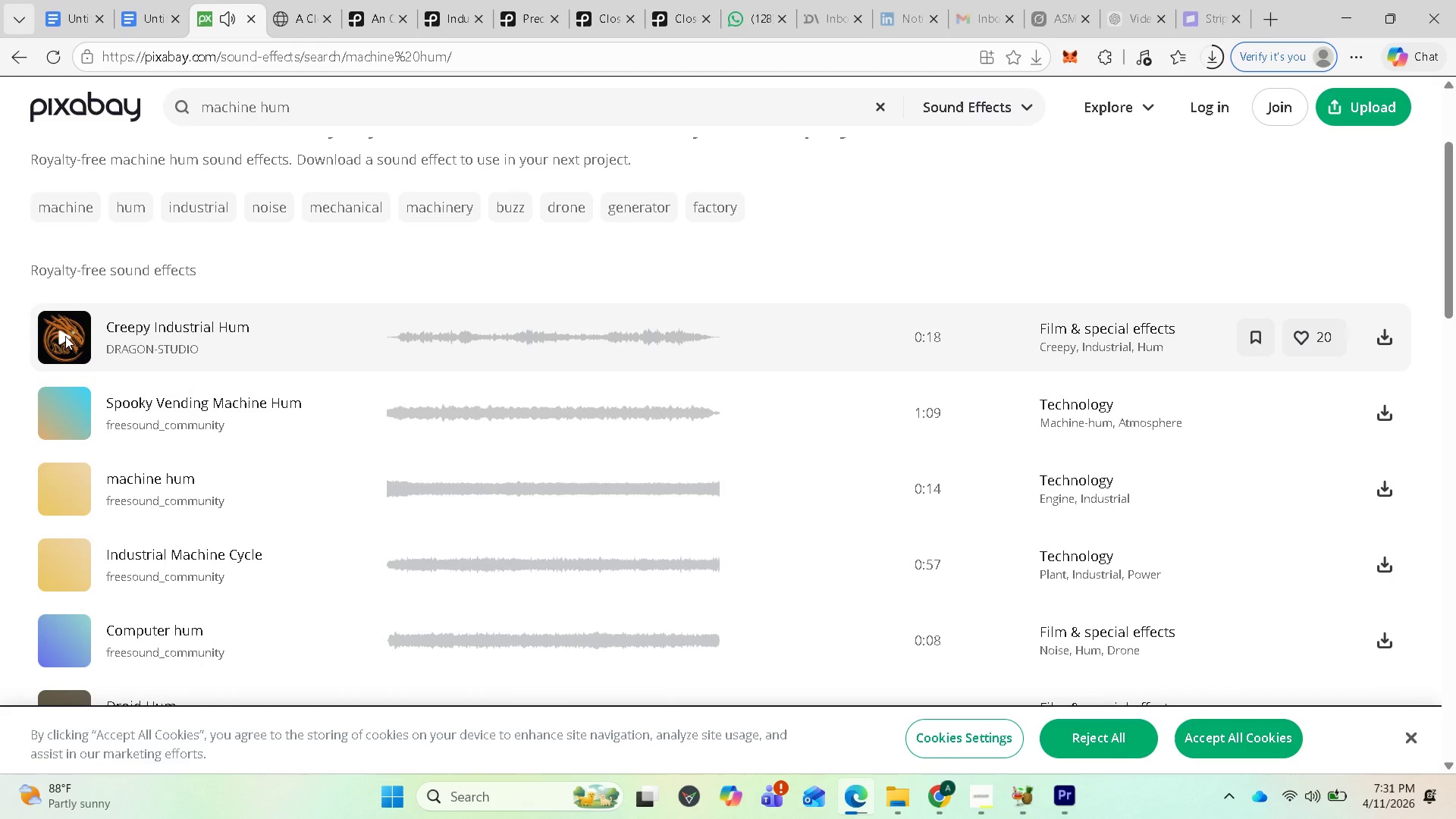 
mouse_move([87, 337])
 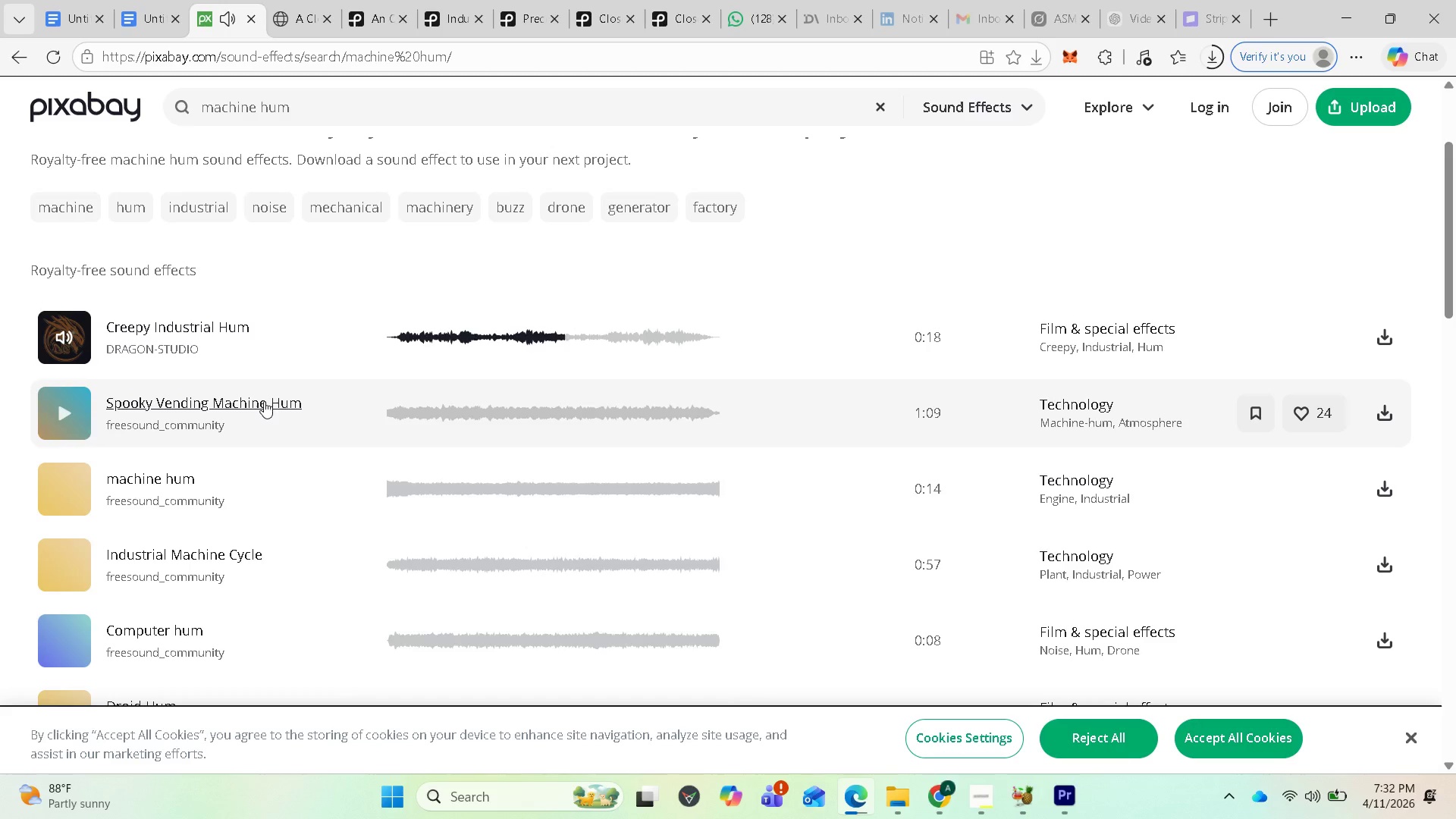 
wait(11.85)
 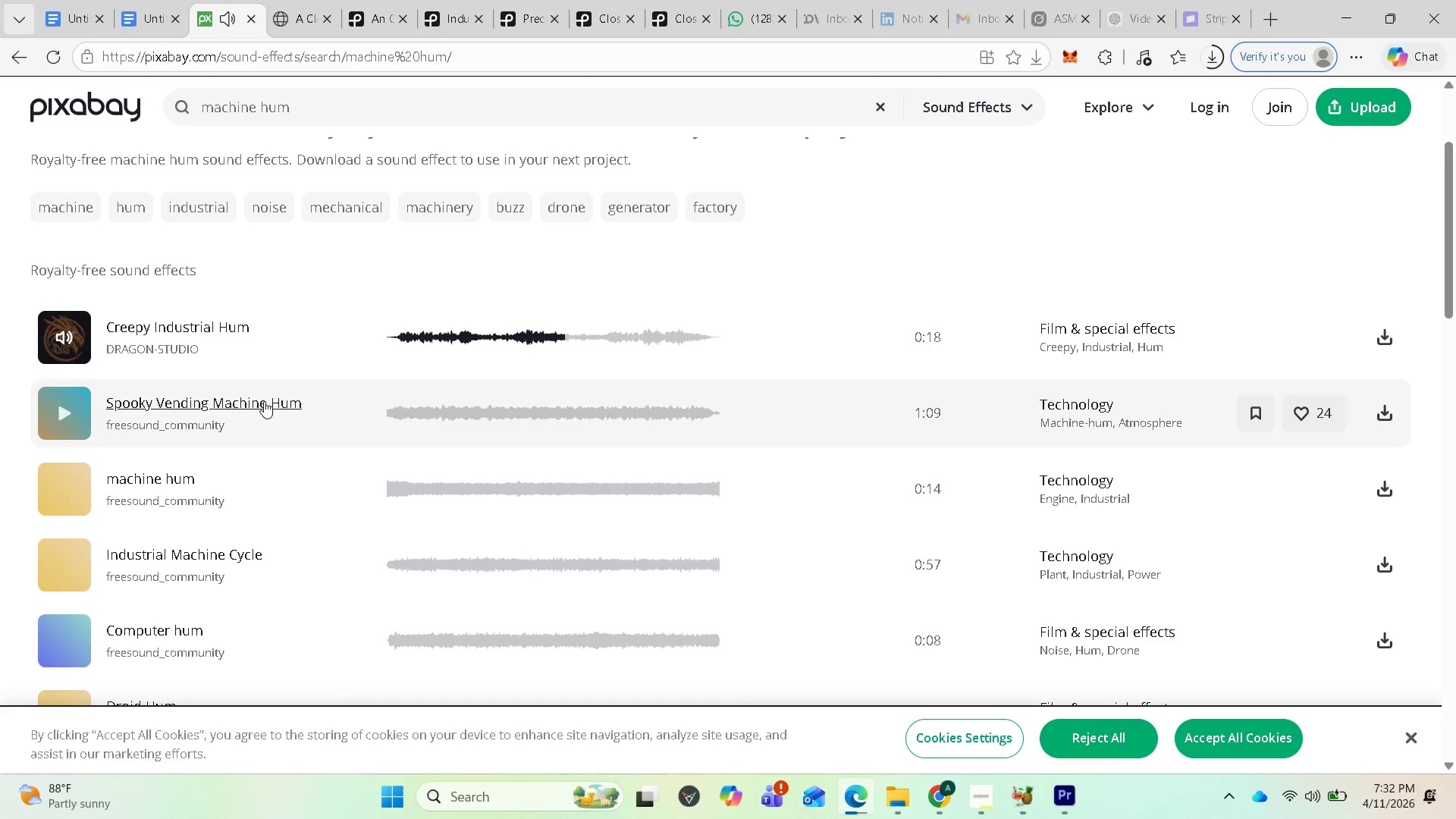 
left_click([1382, 336])
 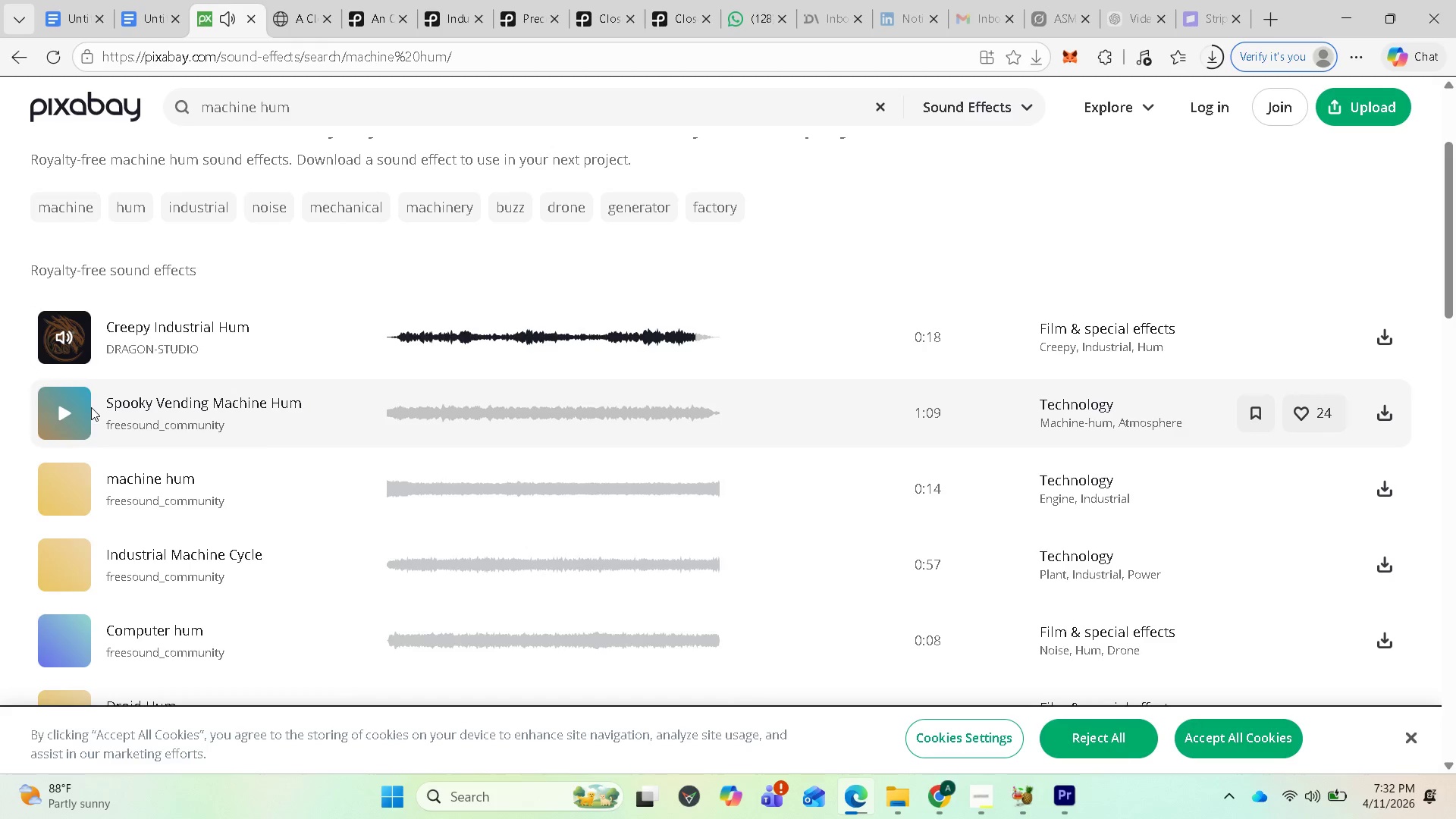 
left_click([64, 413])
 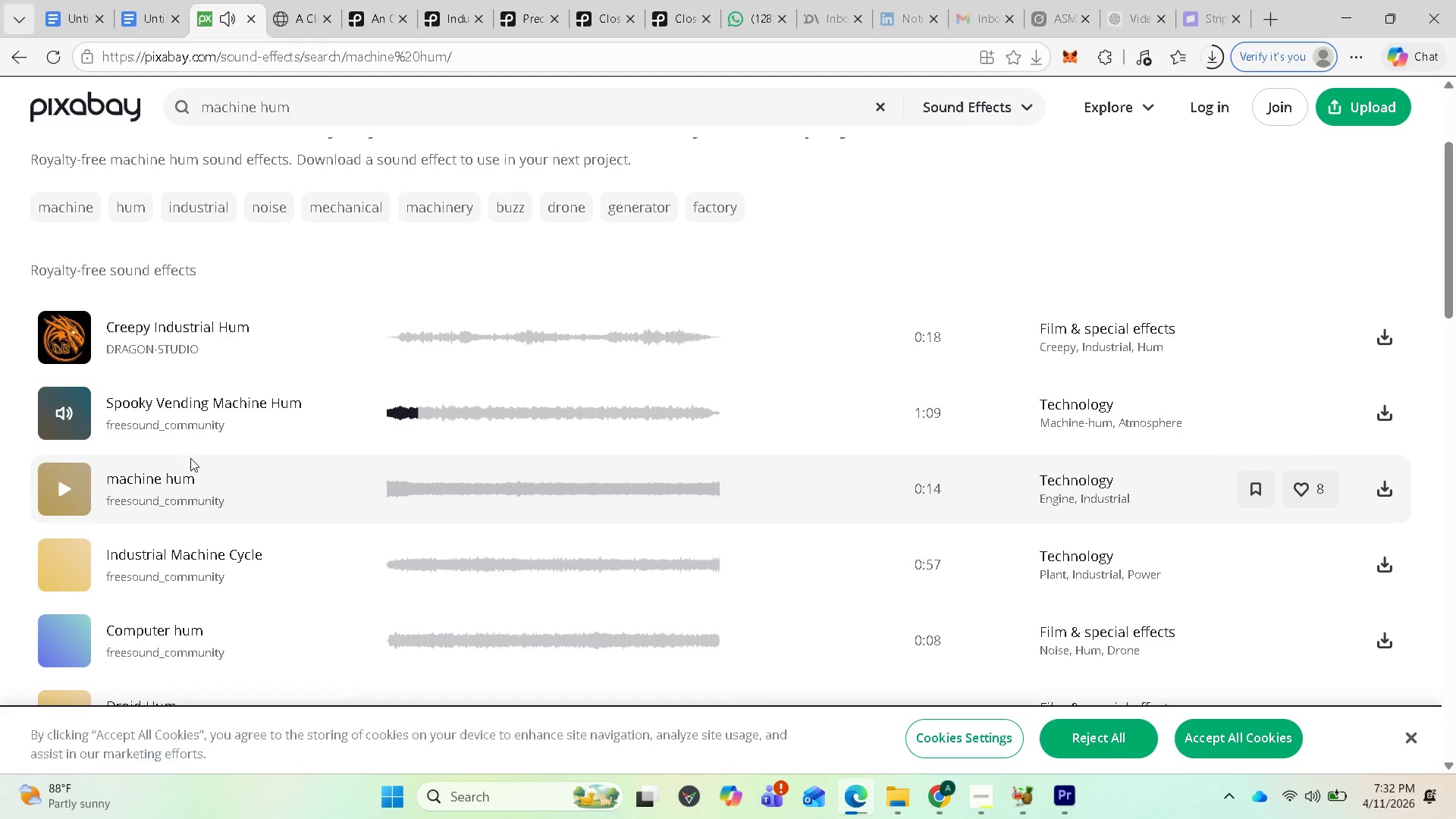 
wait(12.3)
 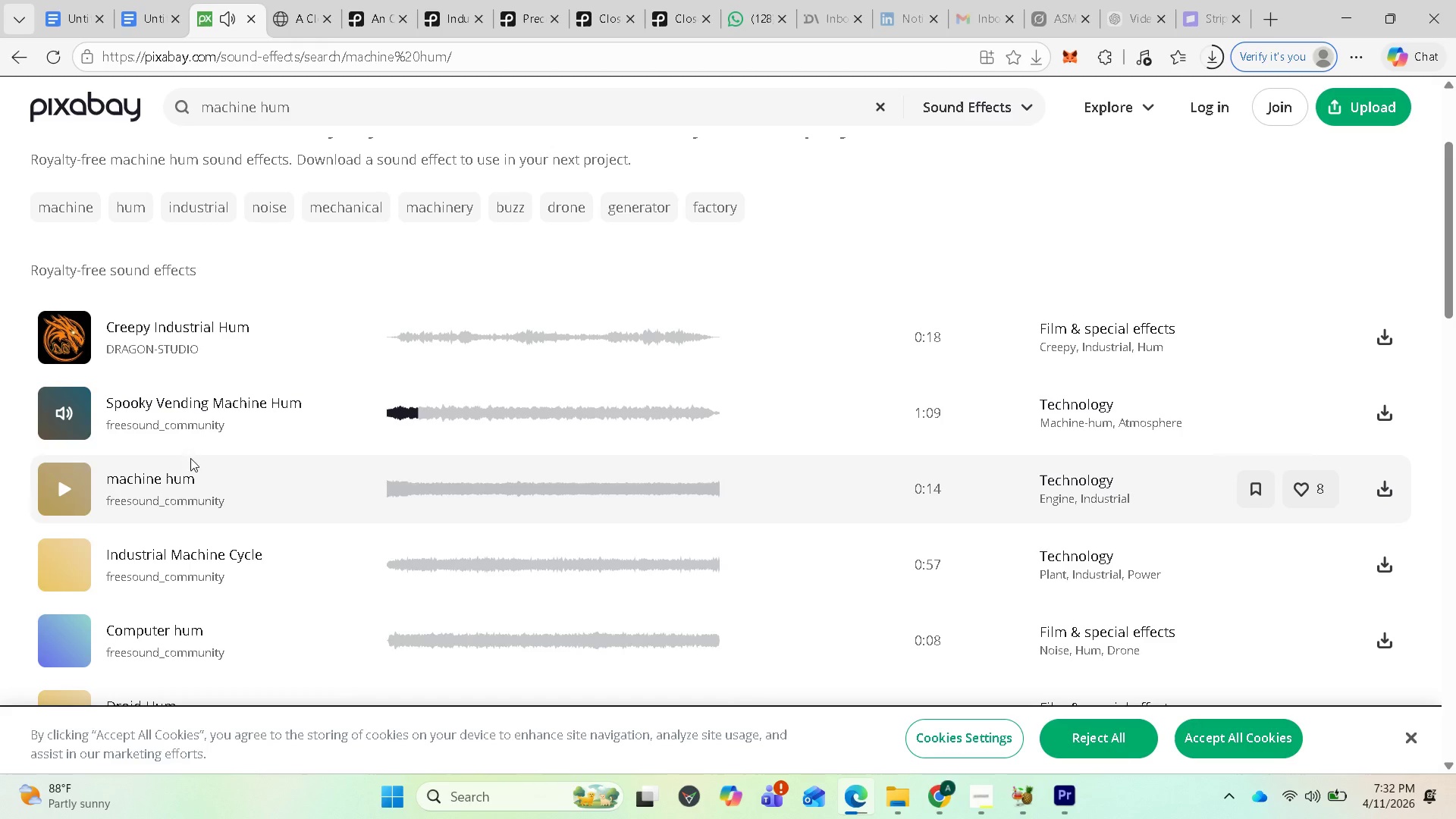 
scroll: coordinate [788, 552], scroll_direction: down, amount: 3.0
 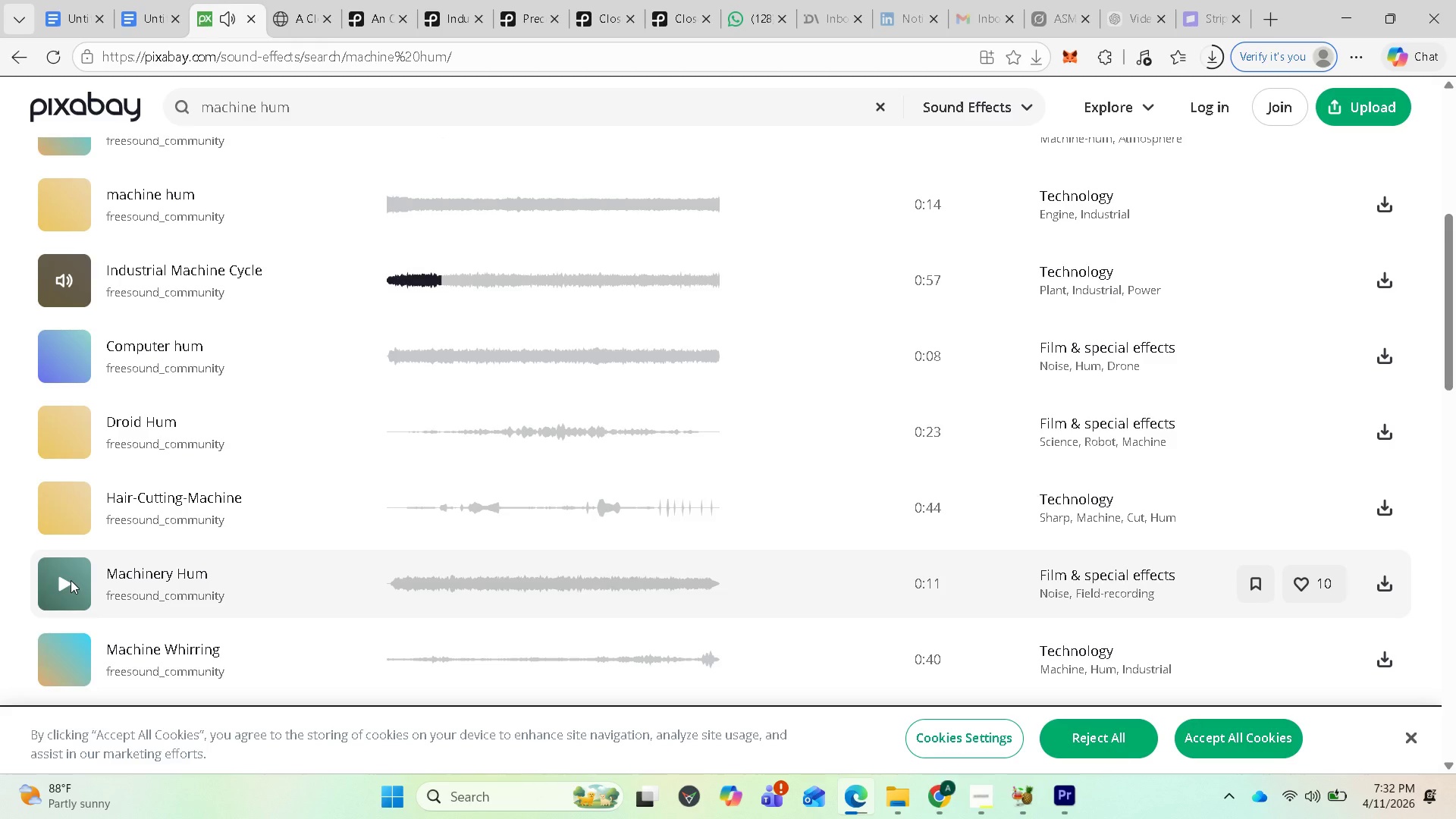 
left_click([1383, 281])
 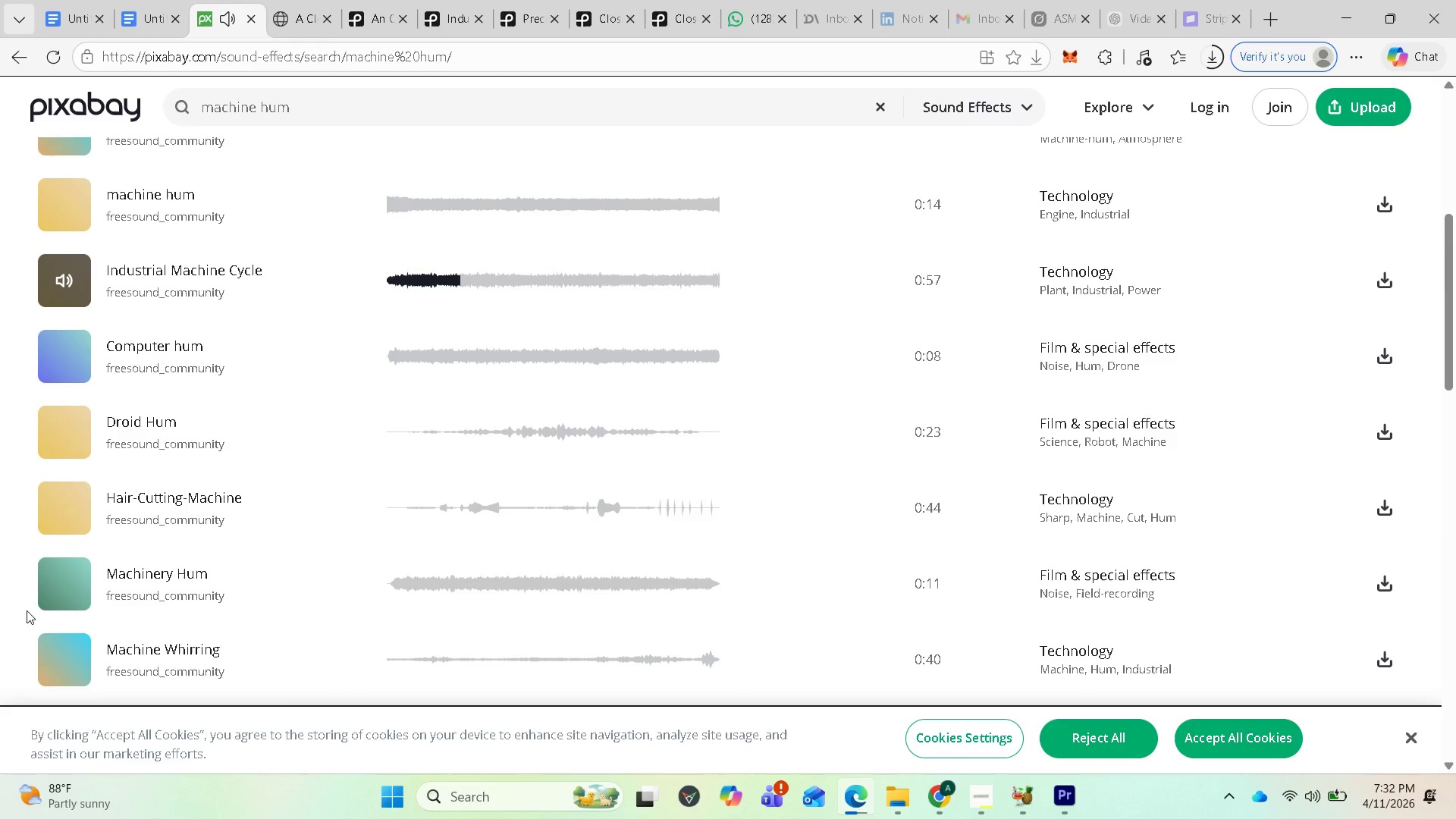 
left_click([64, 583])
 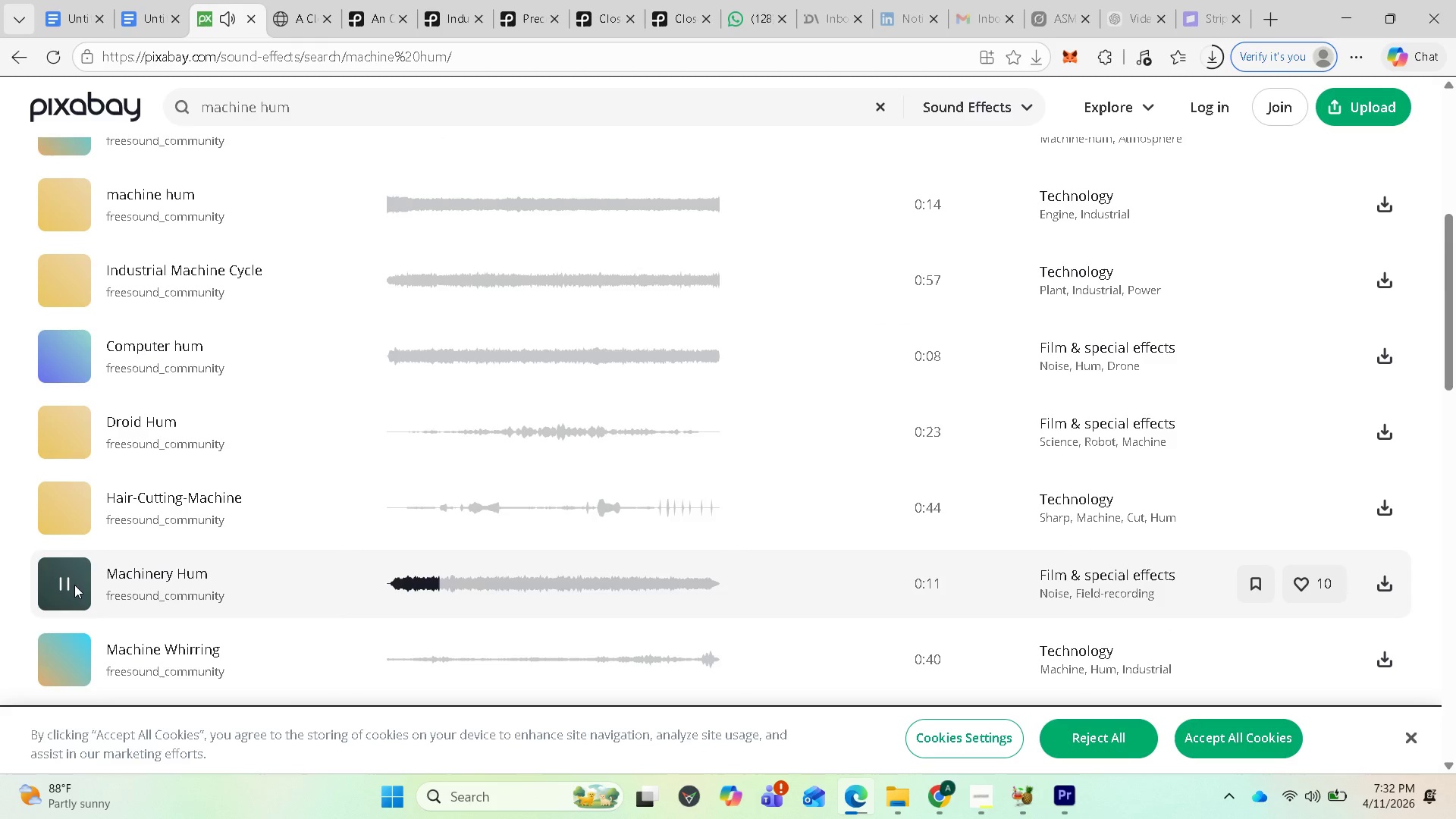 
scroll: coordinate [260, 556], scroll_direction: down, amount: 2.0
 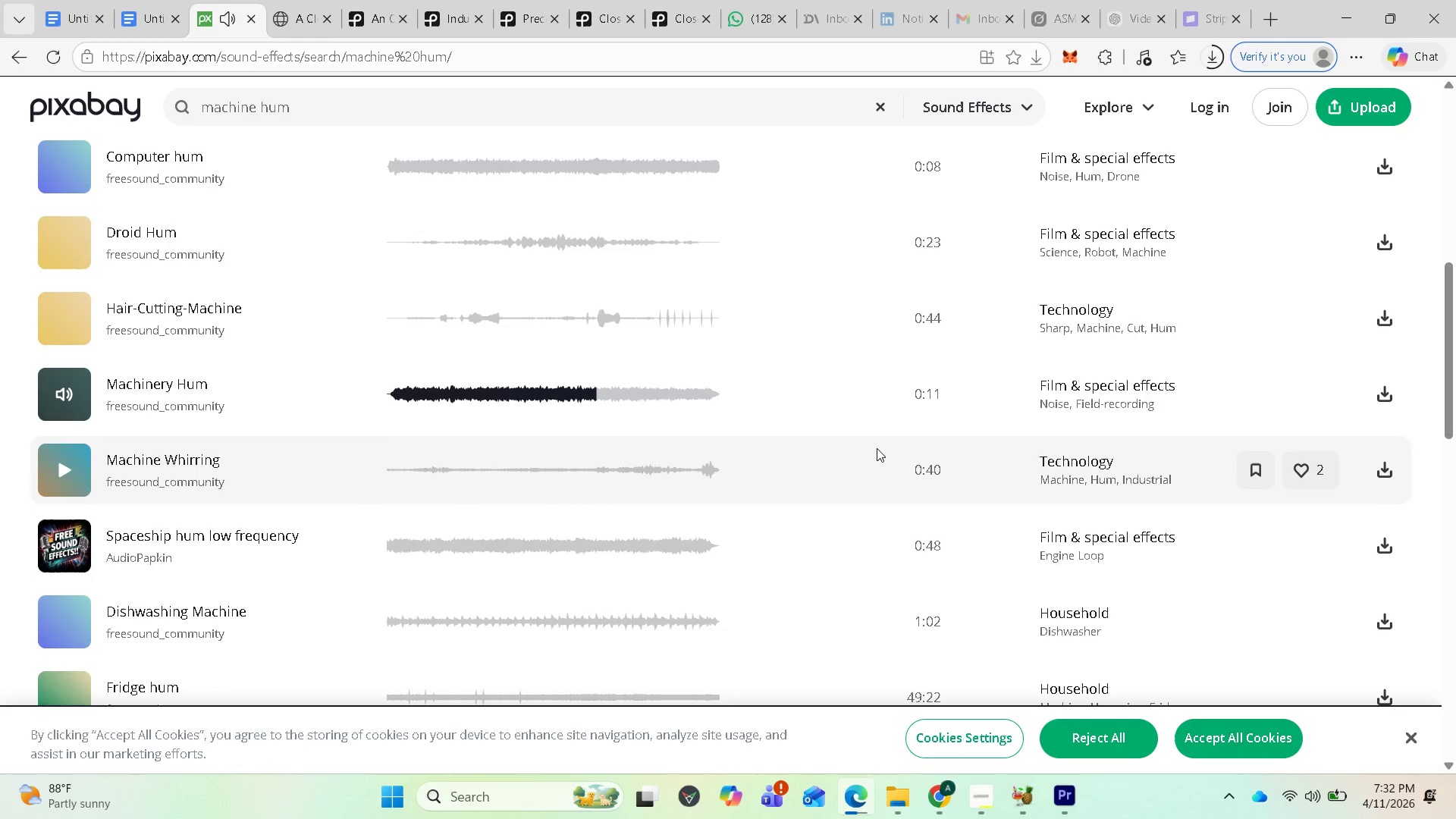 
wait(8.5)
 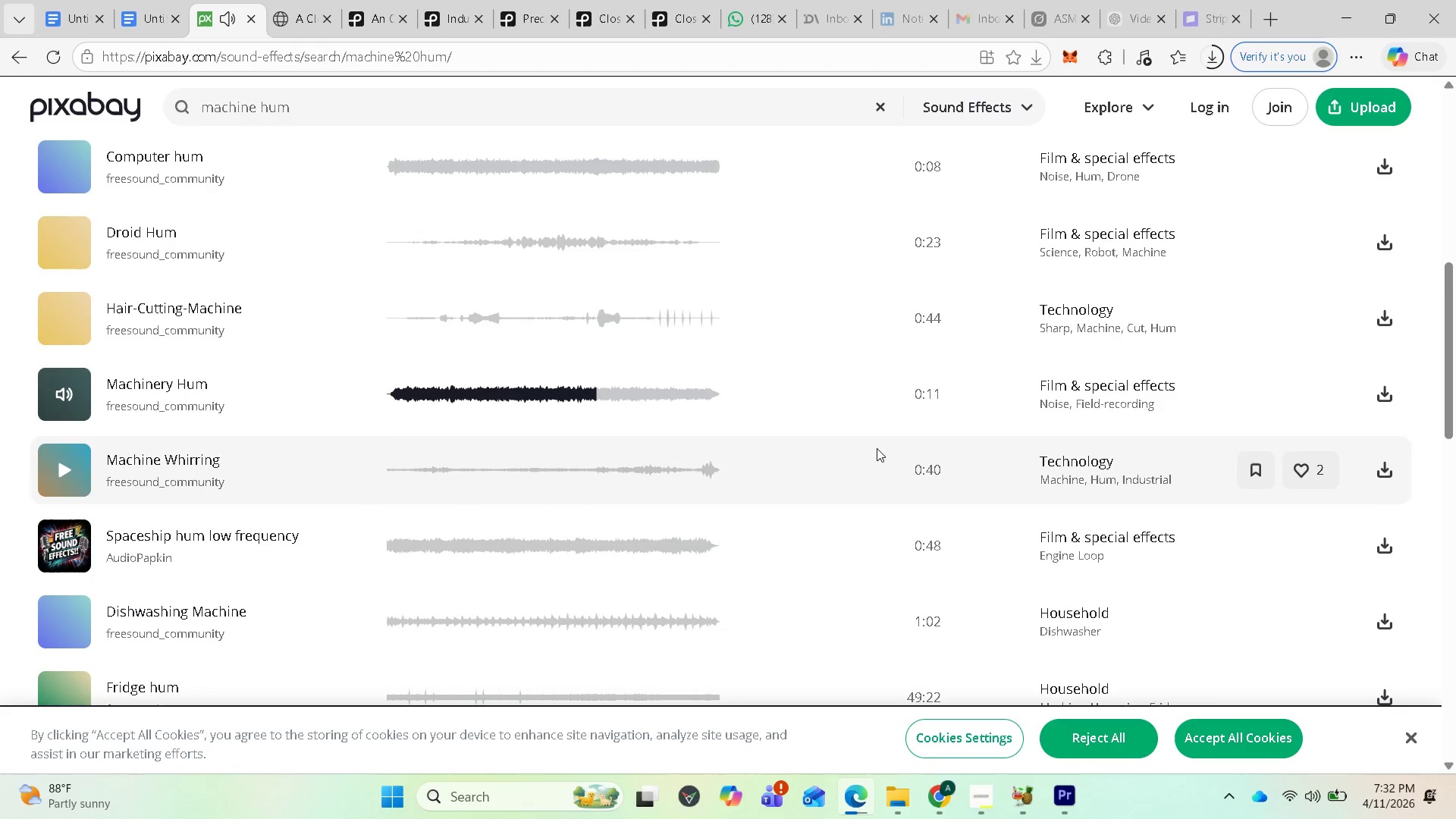 
left_click([71, 624])
 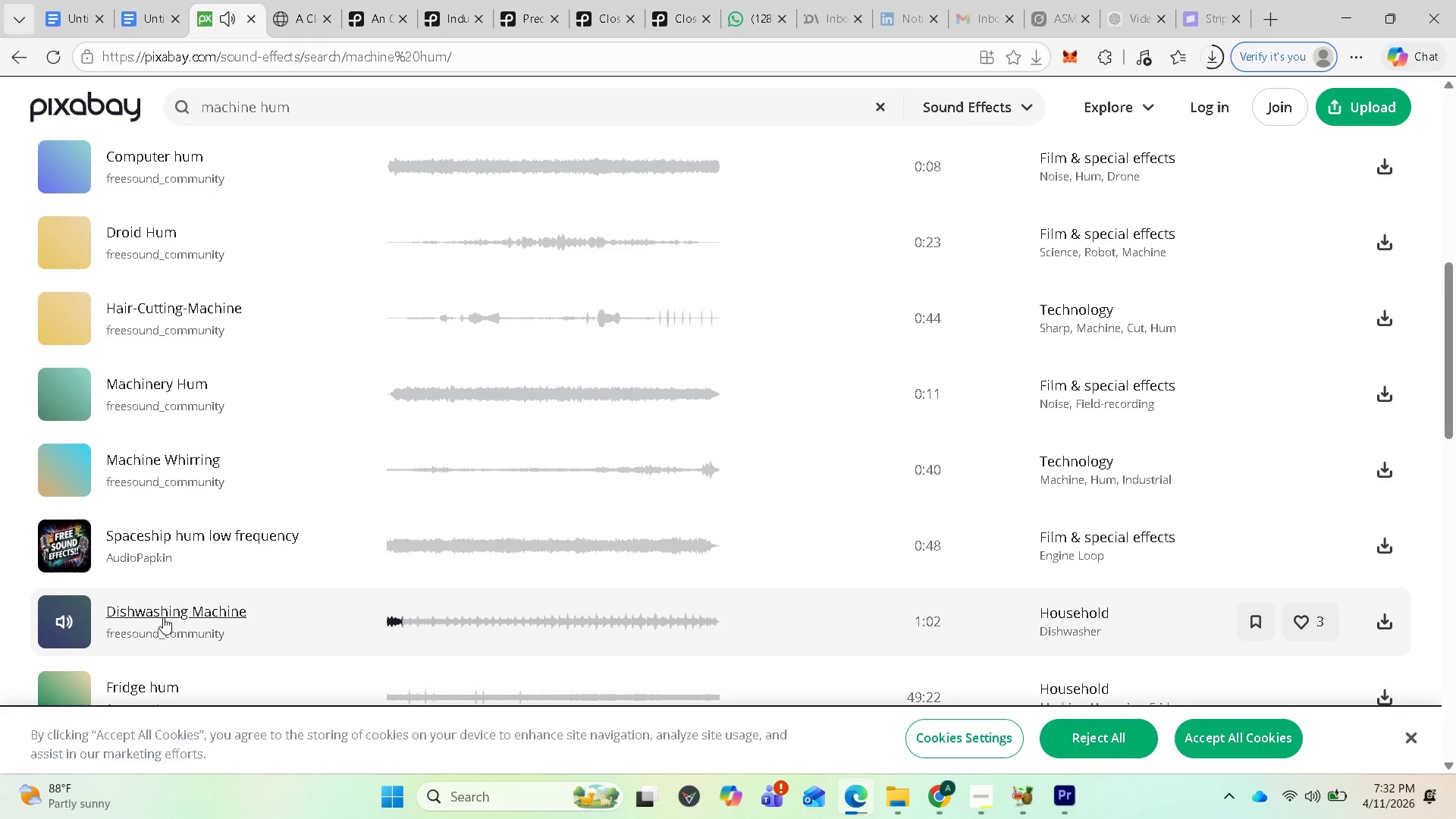 
scroll: coordinate [229, 607], scroll_direction: down, amount: 1.0
 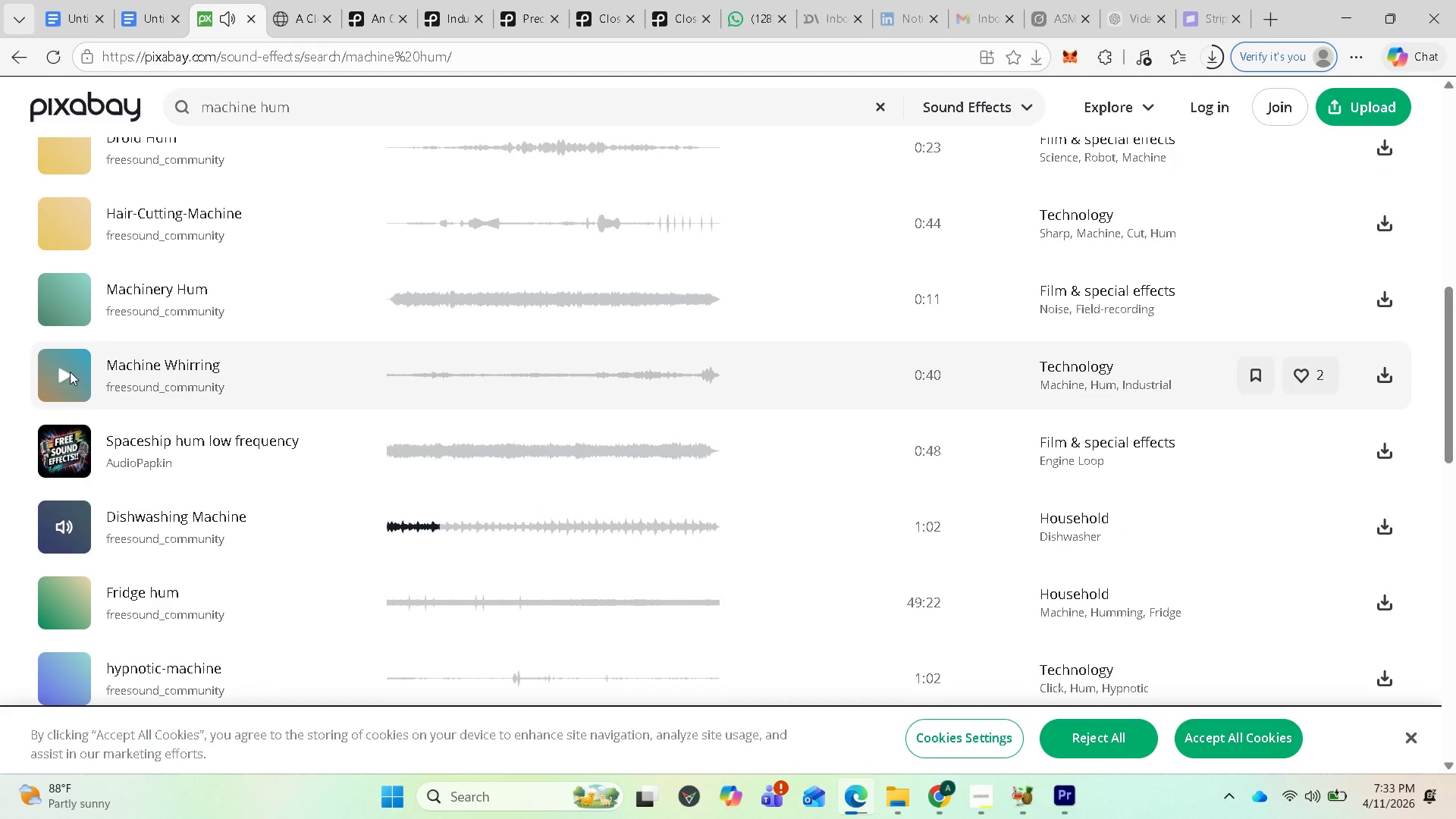 
wait(7.15)
 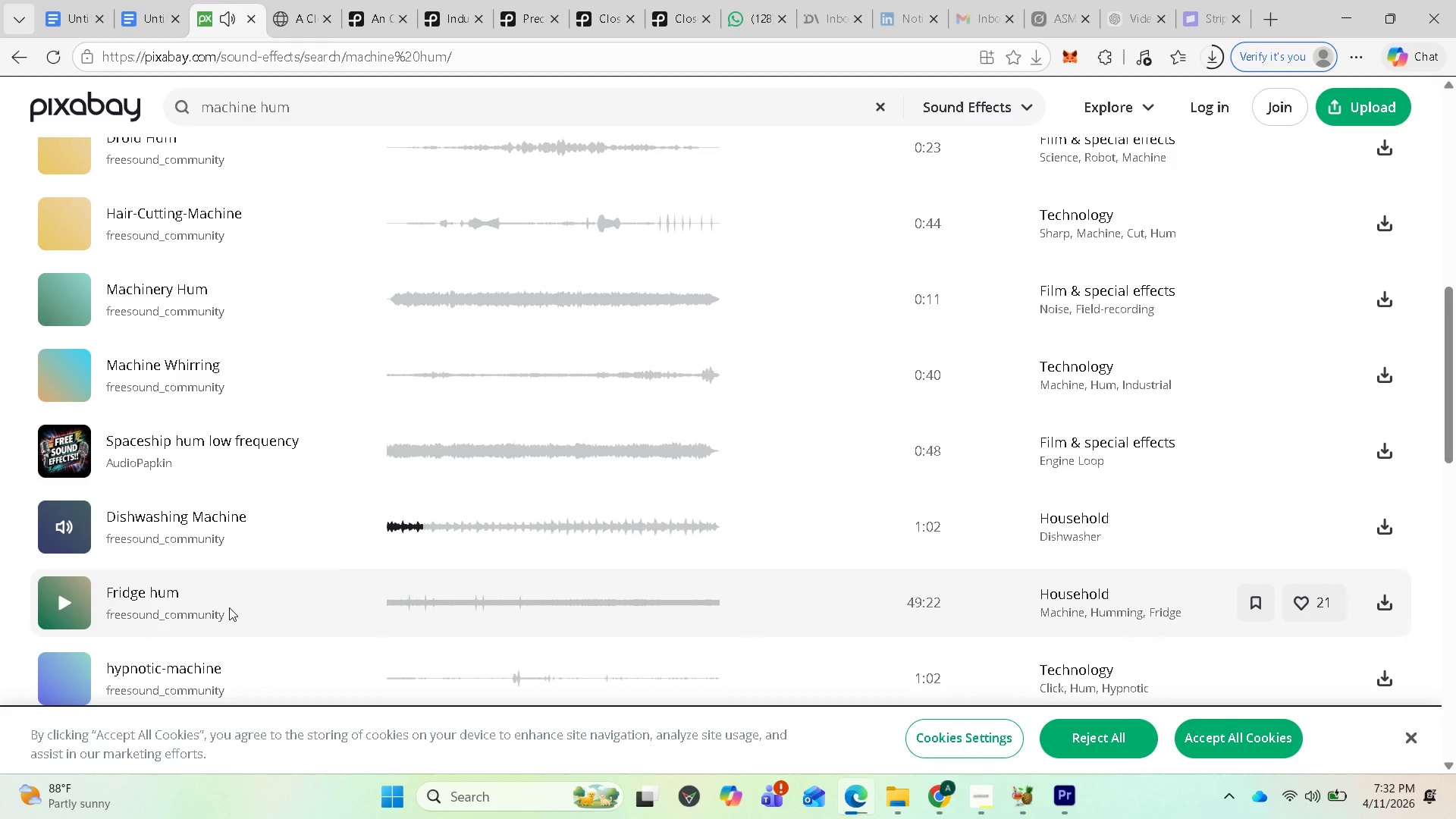 
scroll: coordinate [324, 599], scroll_direction: down, amount: 4.0
 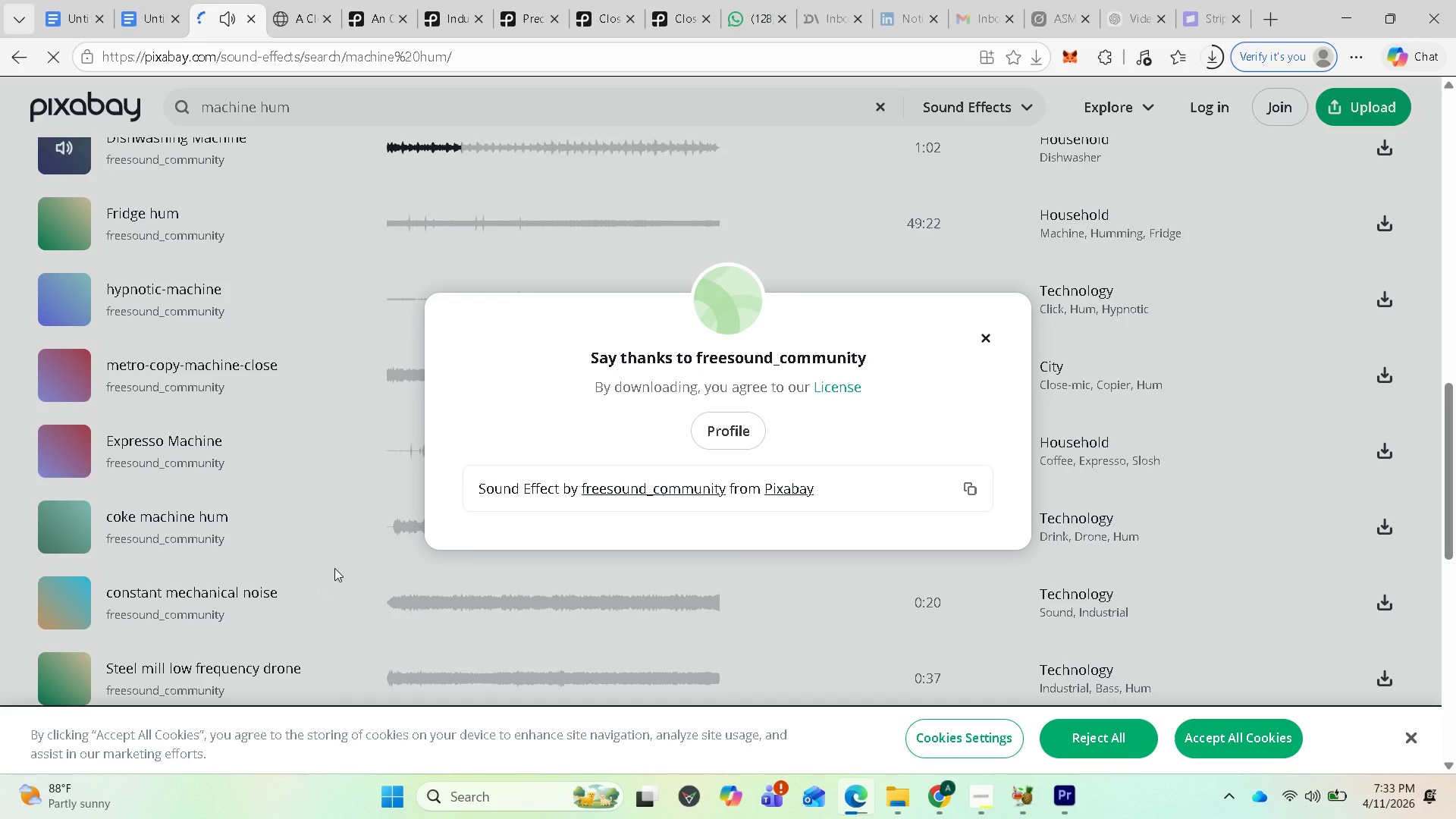 
scroll: coordinate [340, 558], scroll_direction: up, amount: 1.0
 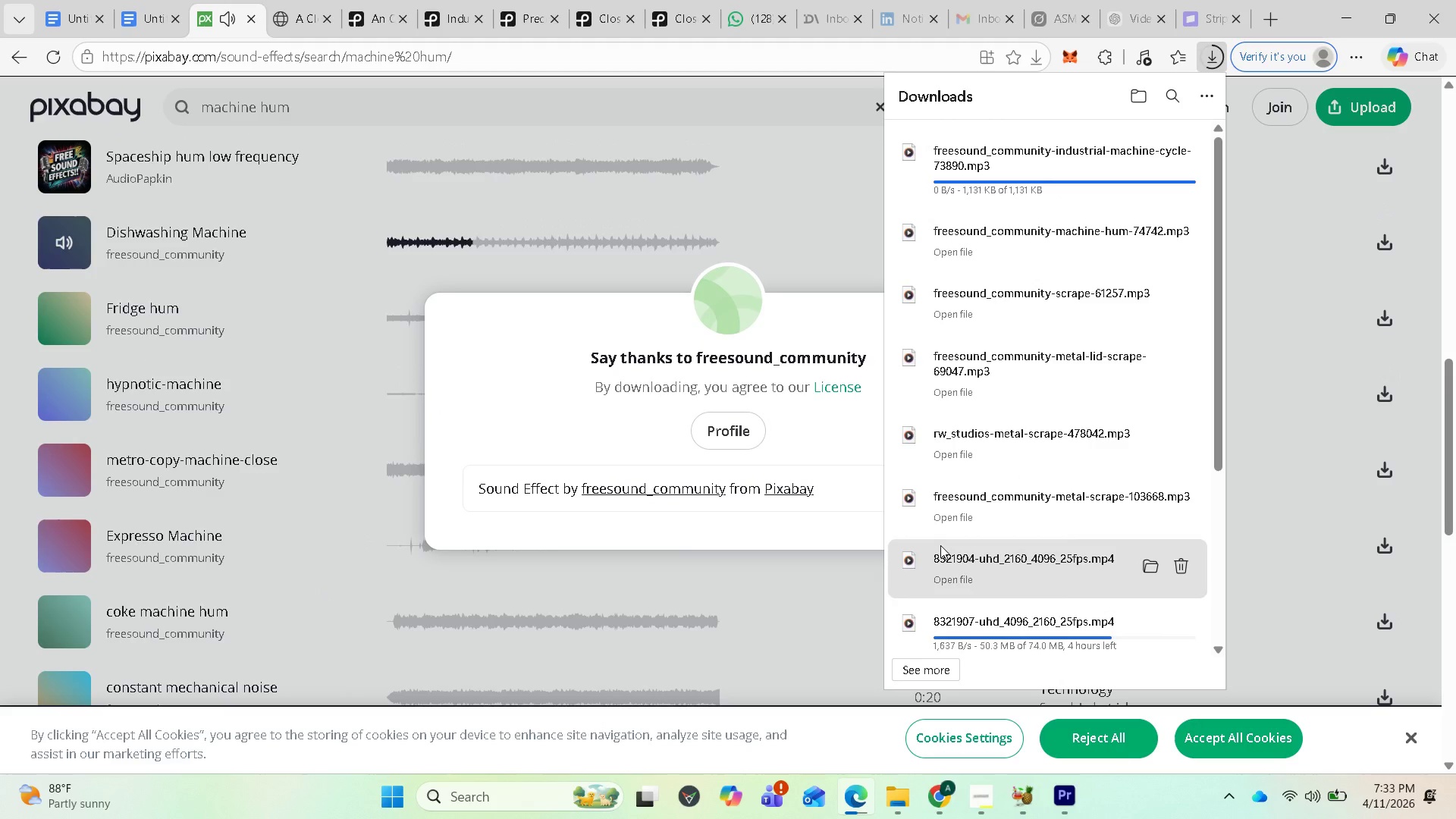 
scroll: coordinate [981, 541], scroll_direction: down, amount: 6.0
 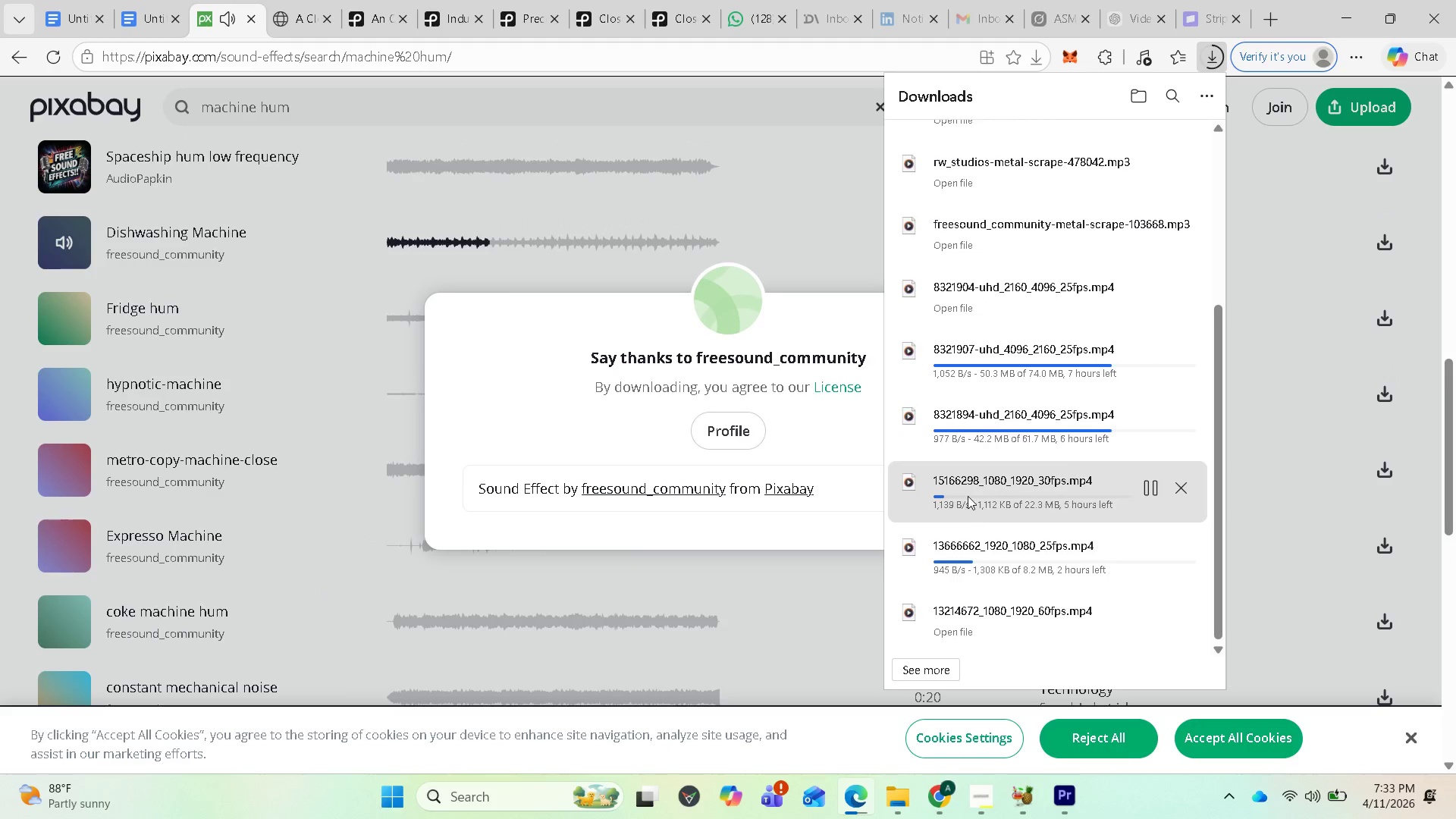 
mouse_move([982, 472])
 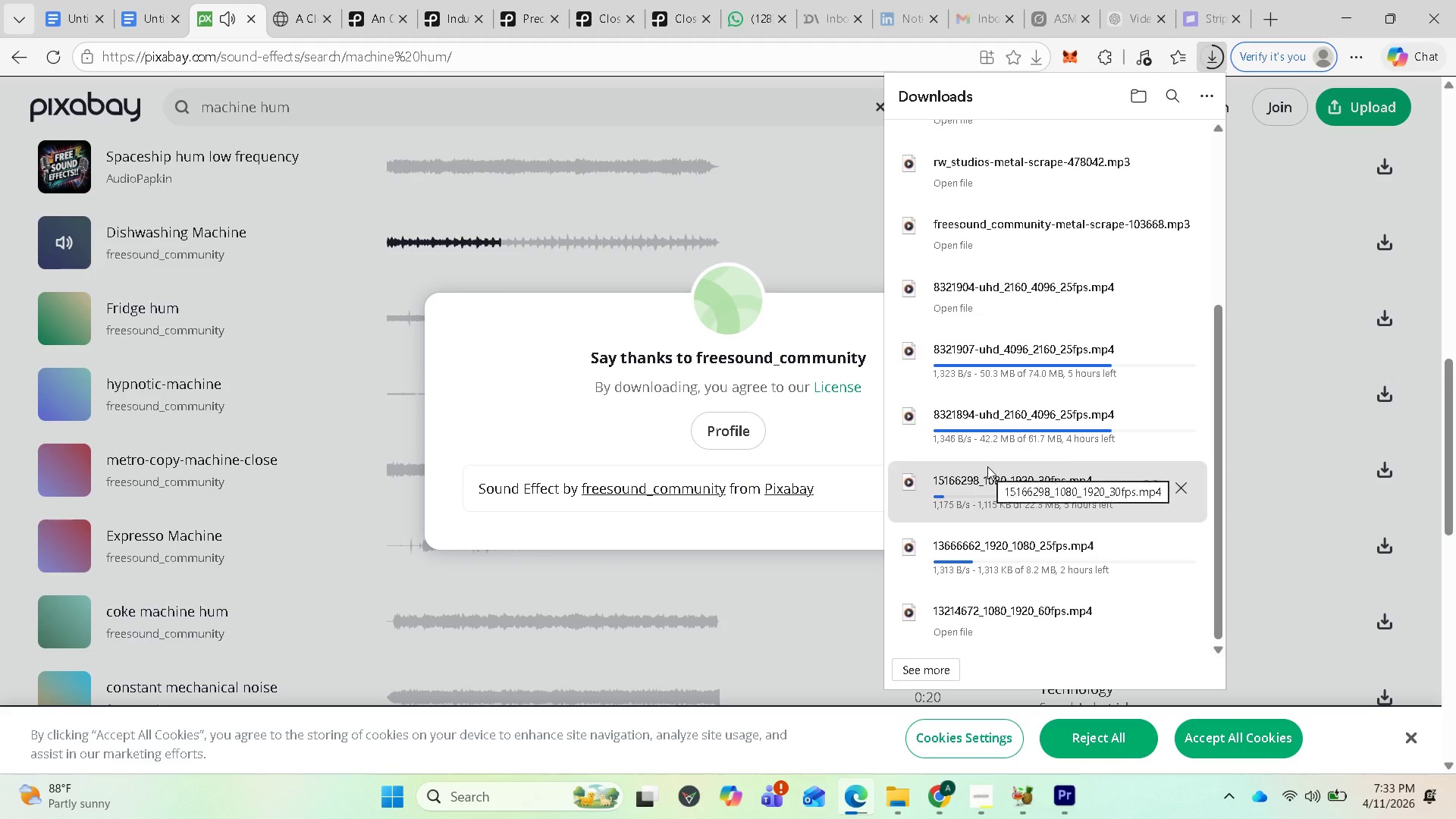 
scroll: coordinate [1000, 444], scroll_direction: up, amount: 6.0
 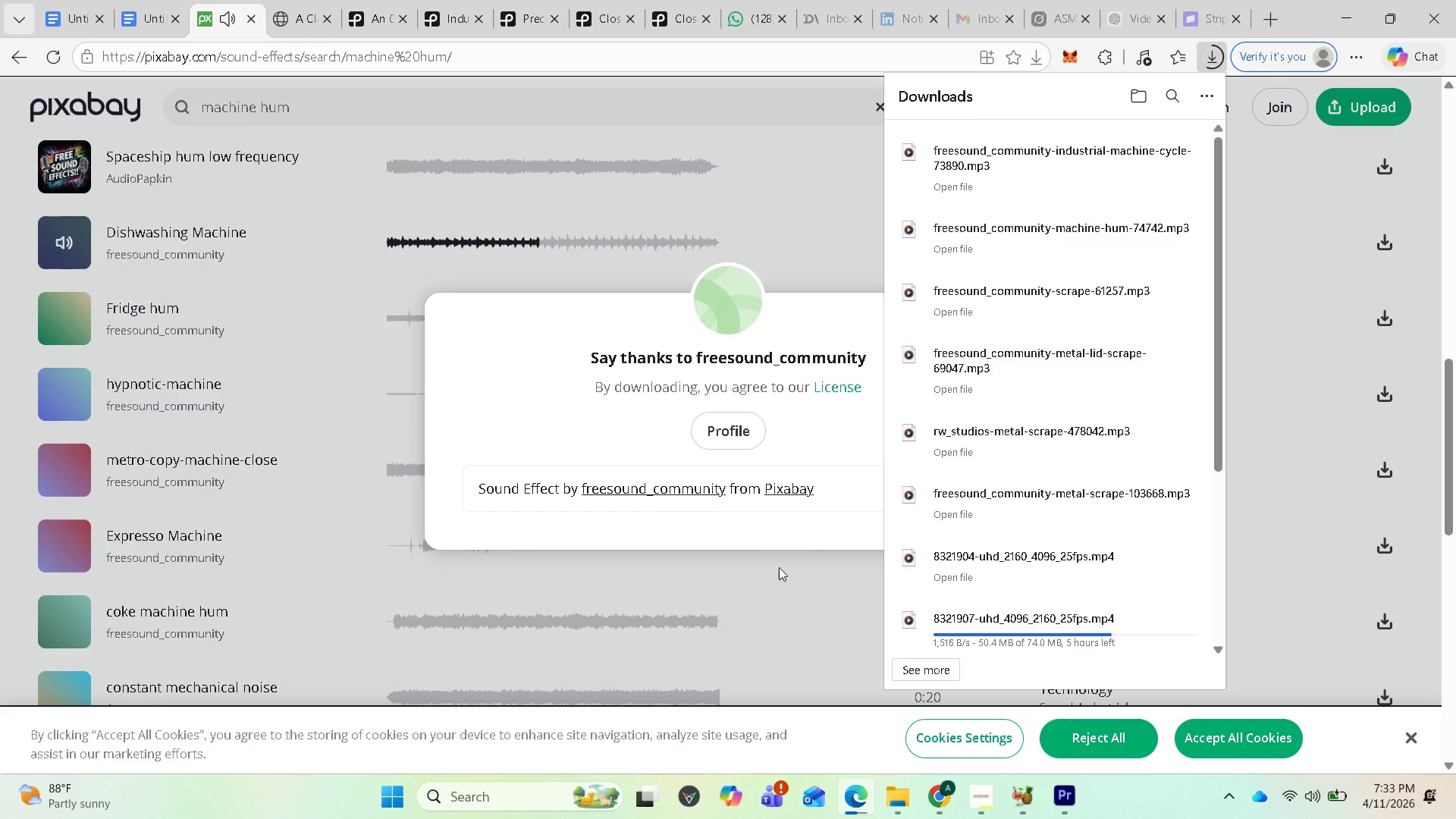 
wait(7.04)
 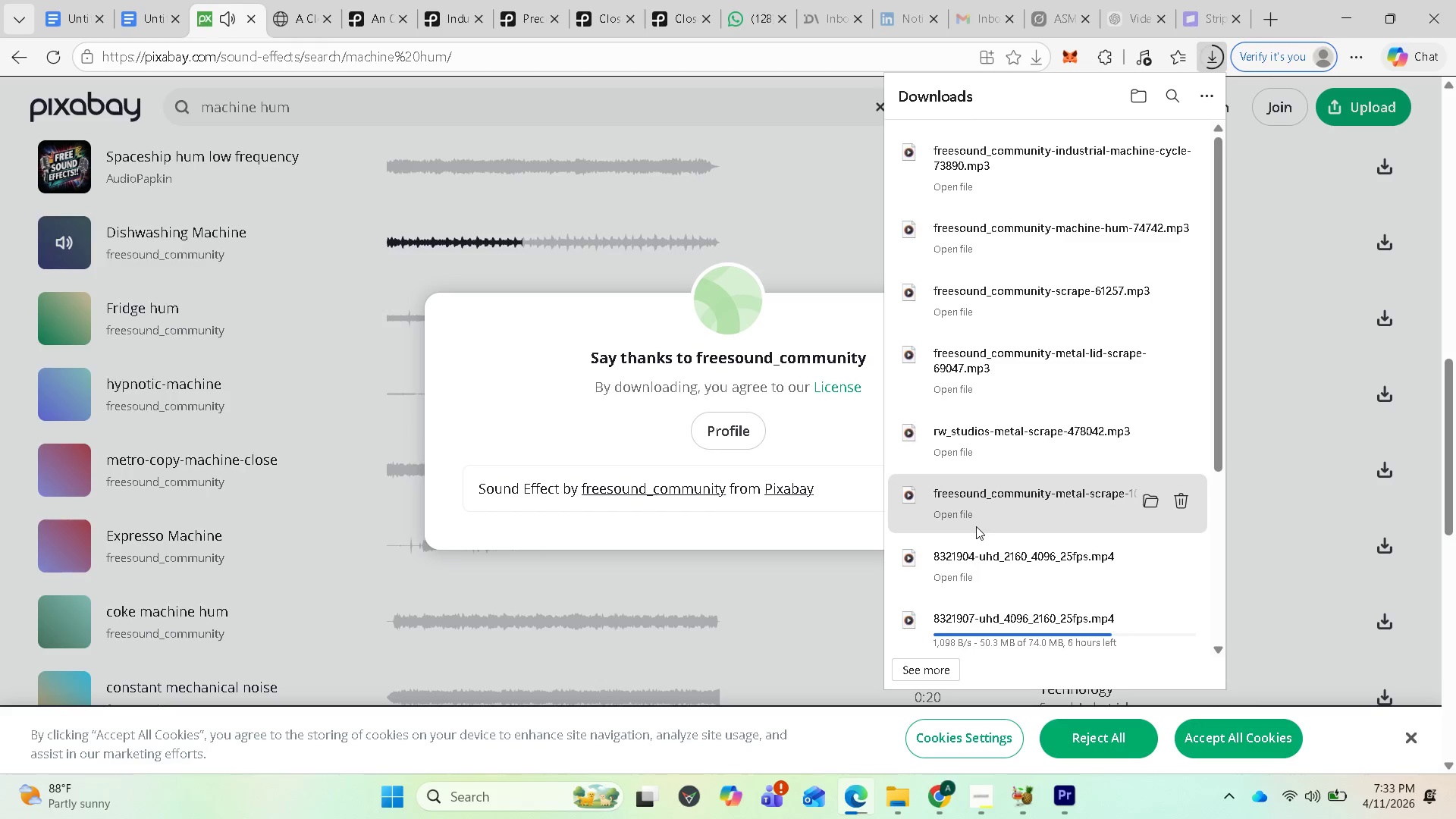 
left_click([989, 797])